 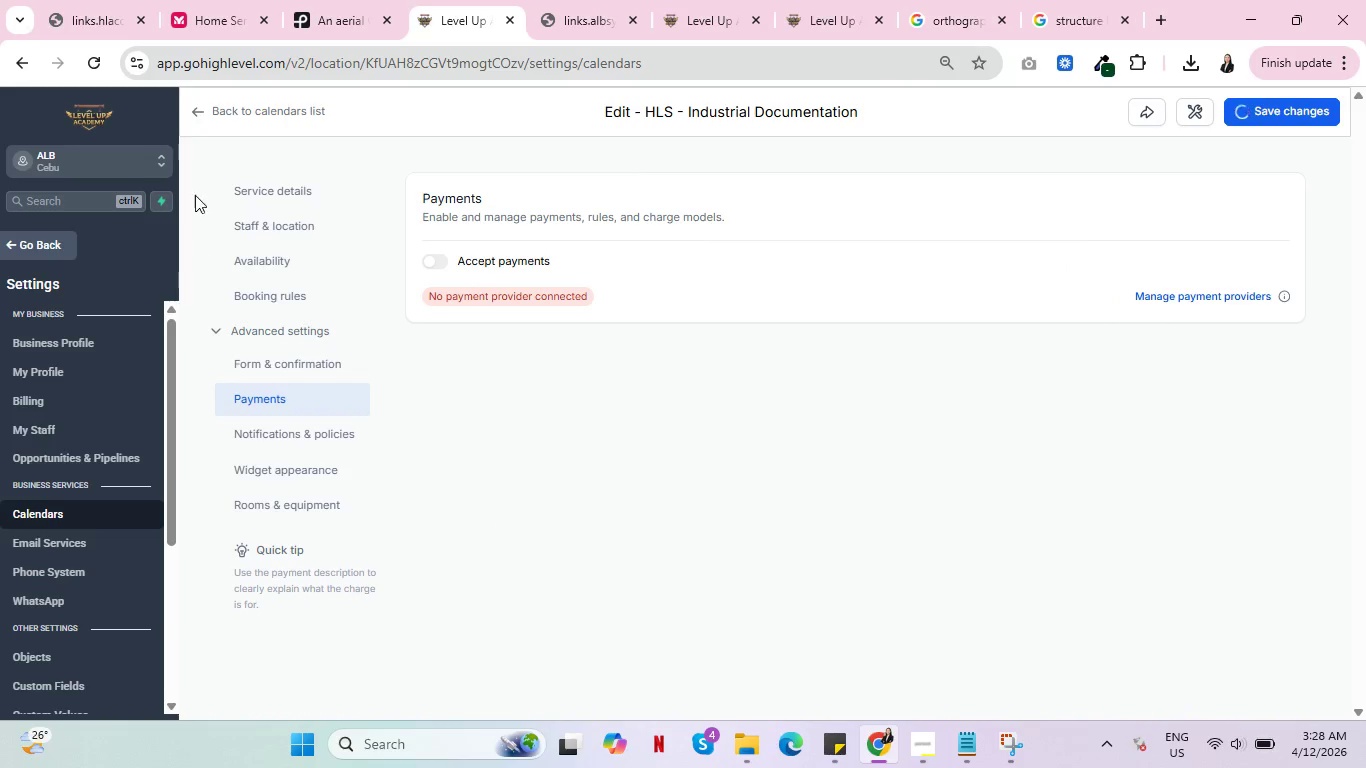 
left_click([202, 110])
 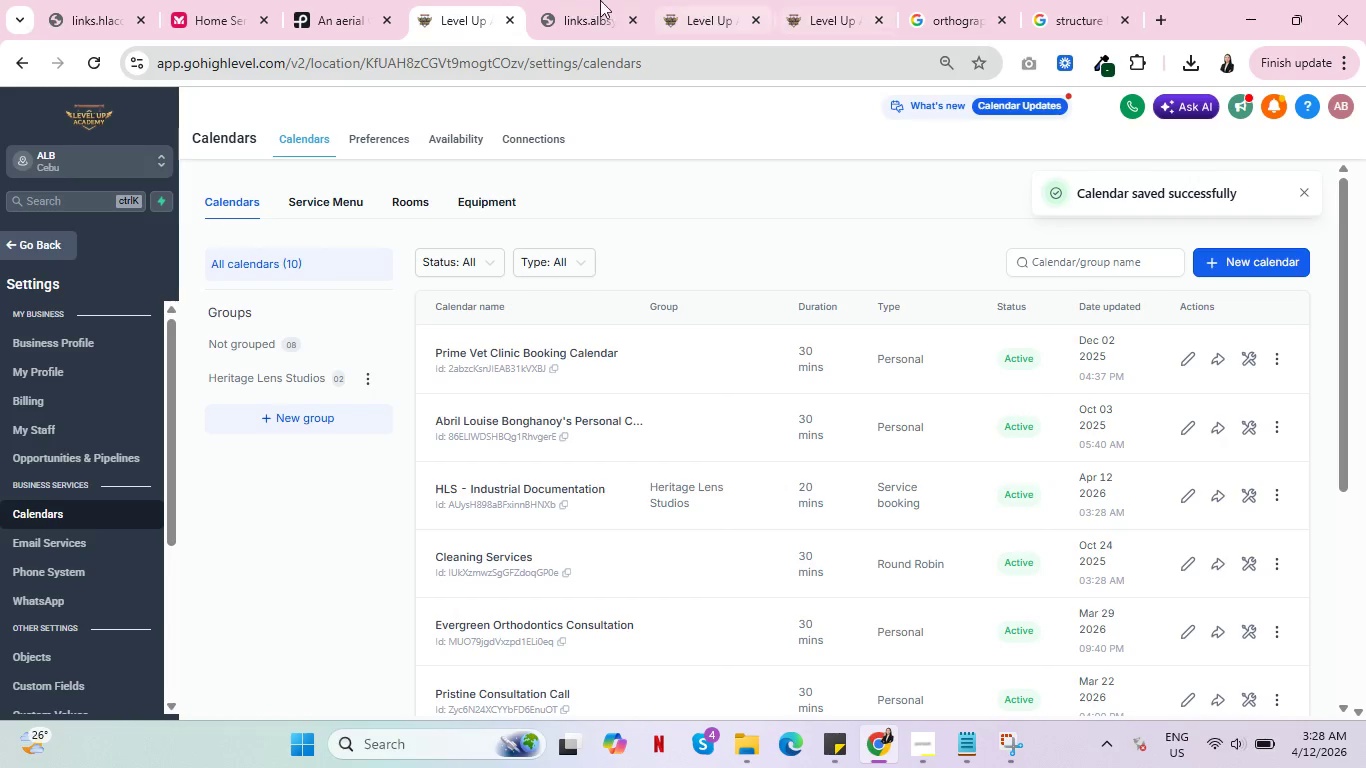 
double_click([714, 0])
 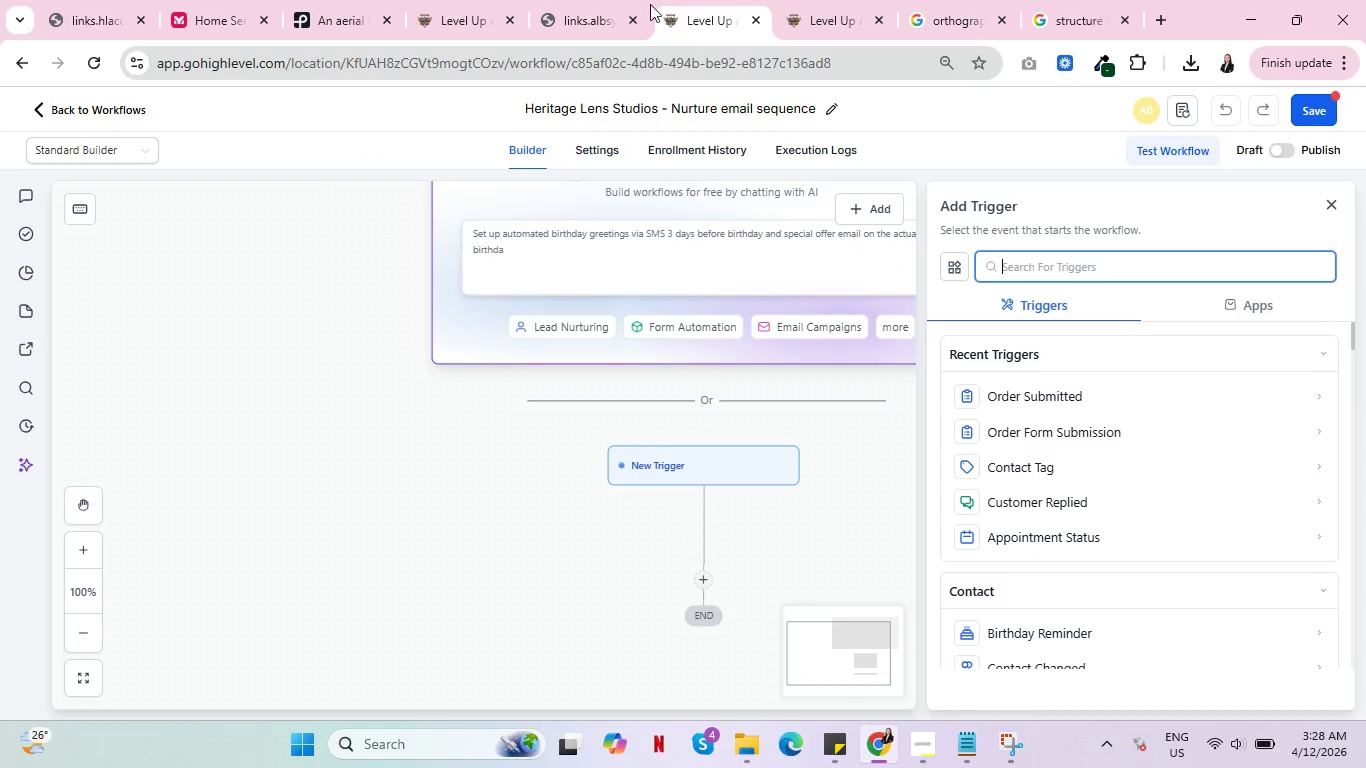 
left_click([605, 0])
 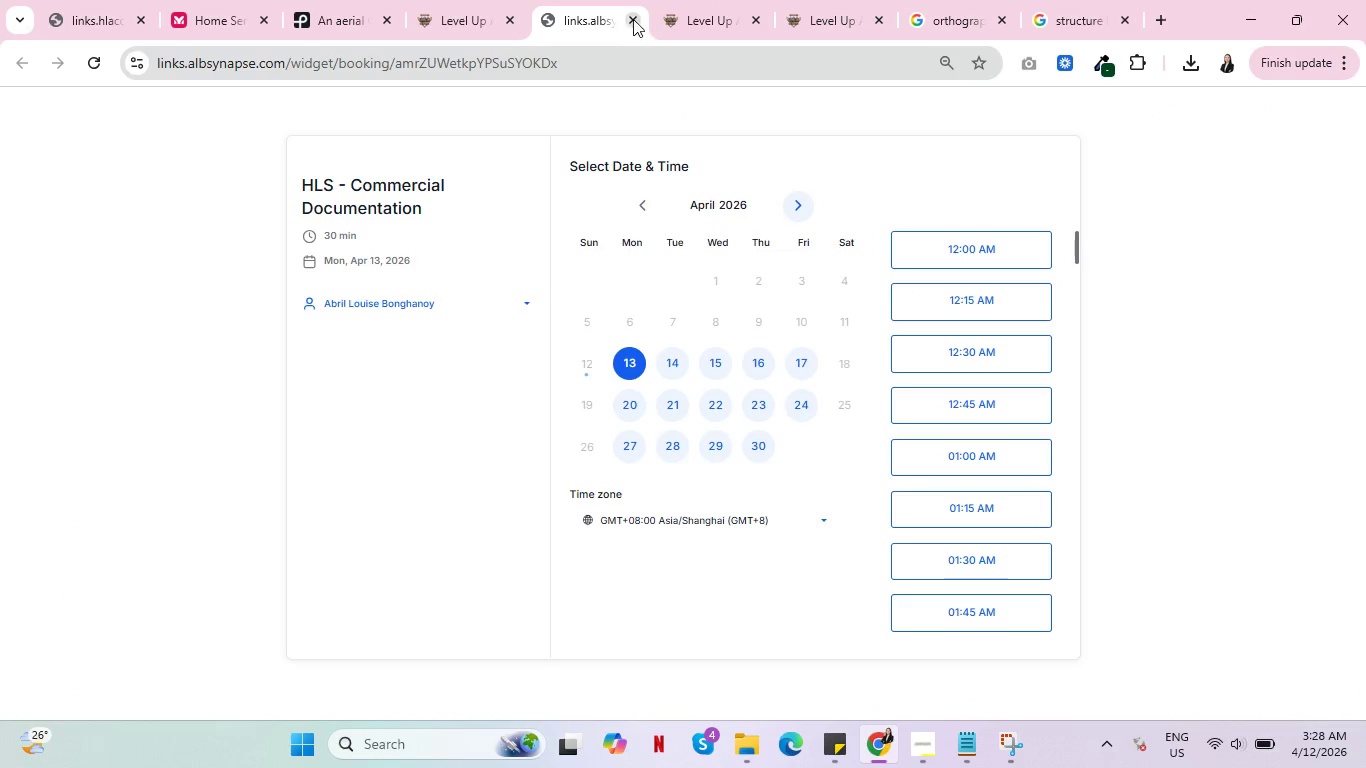 
left_click([635, 16])
 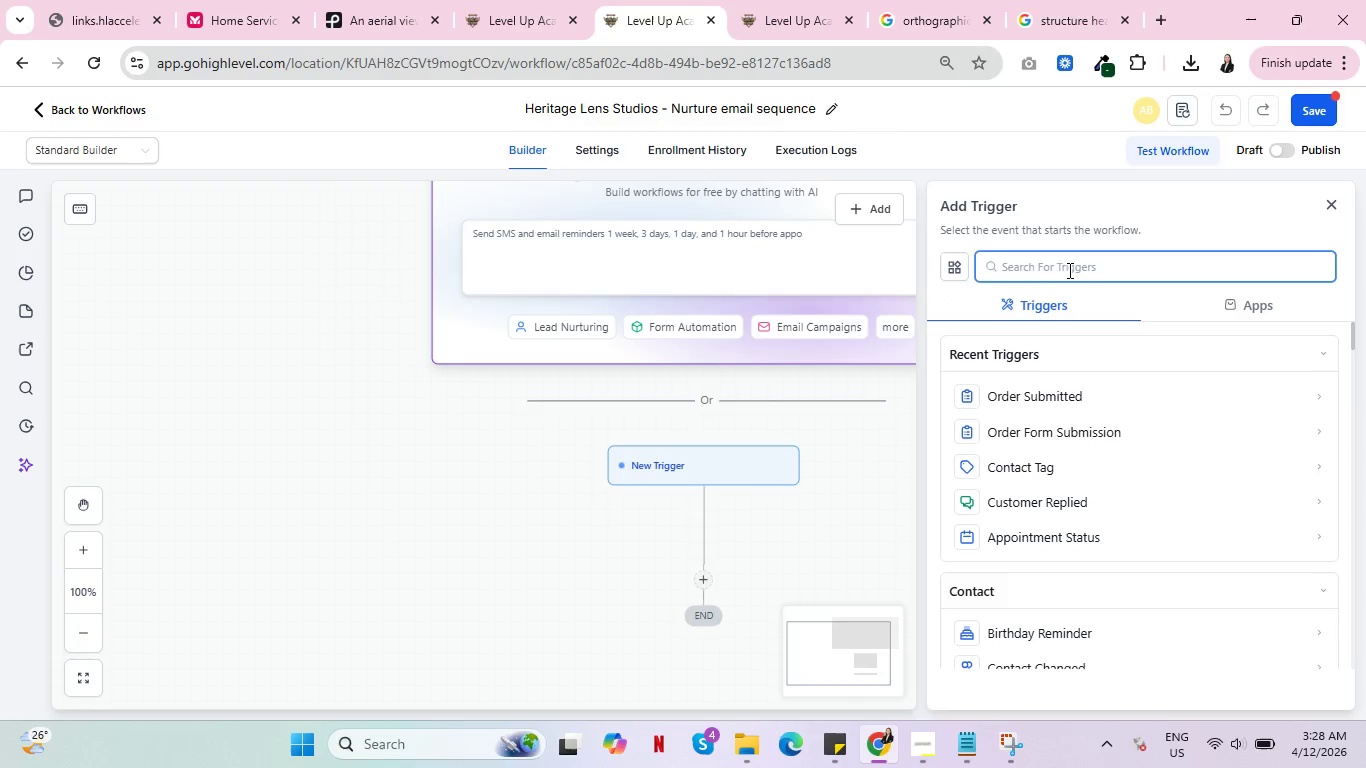 
wait(6.8)
 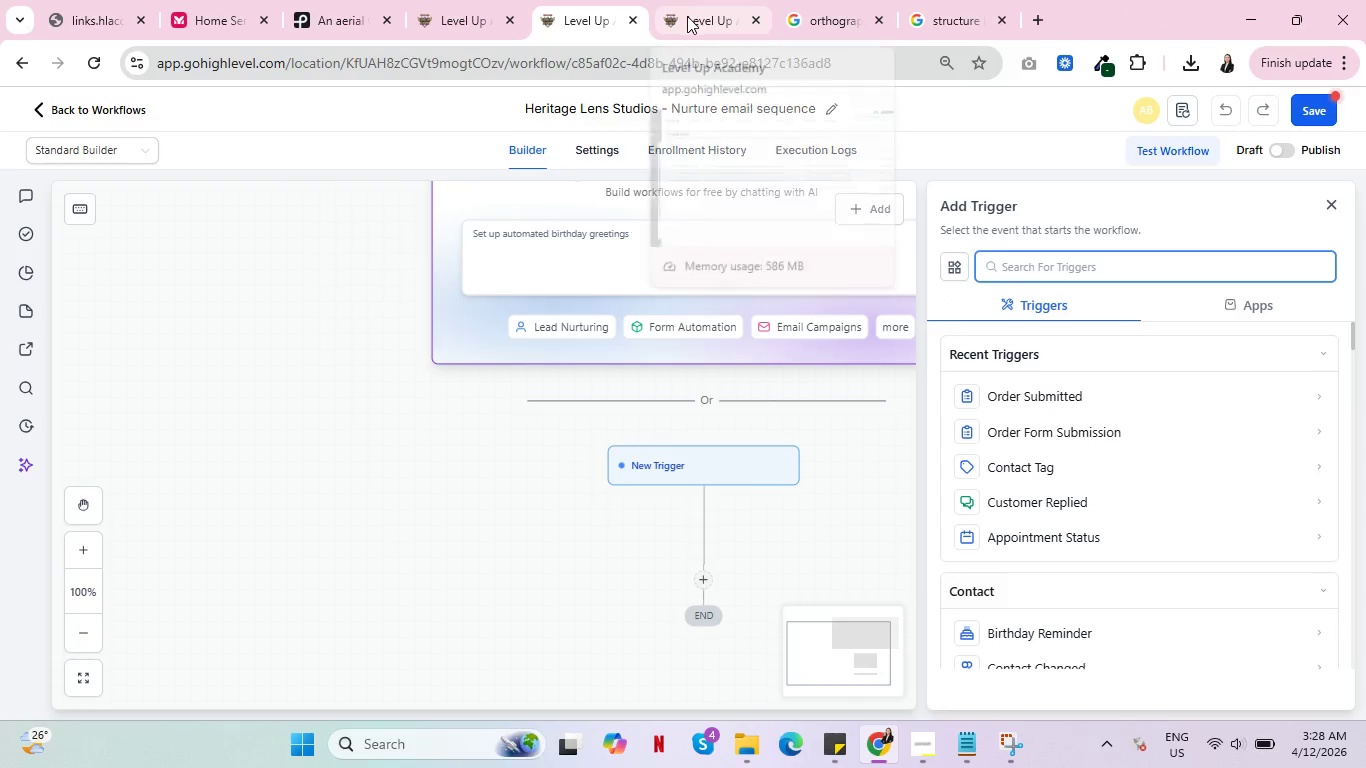 
type(ut)
key(Backspace)
key(Backspace)
key(Backspace)
 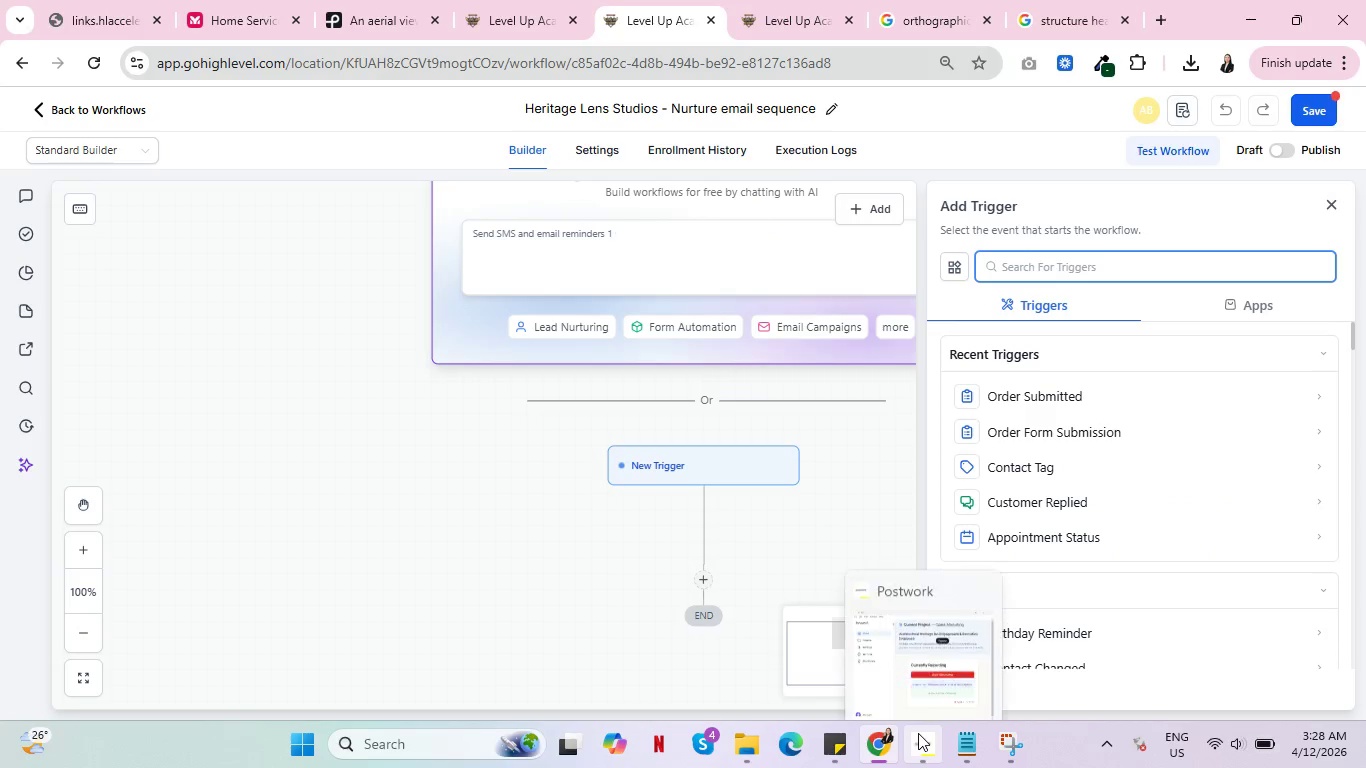 
type(ut)
 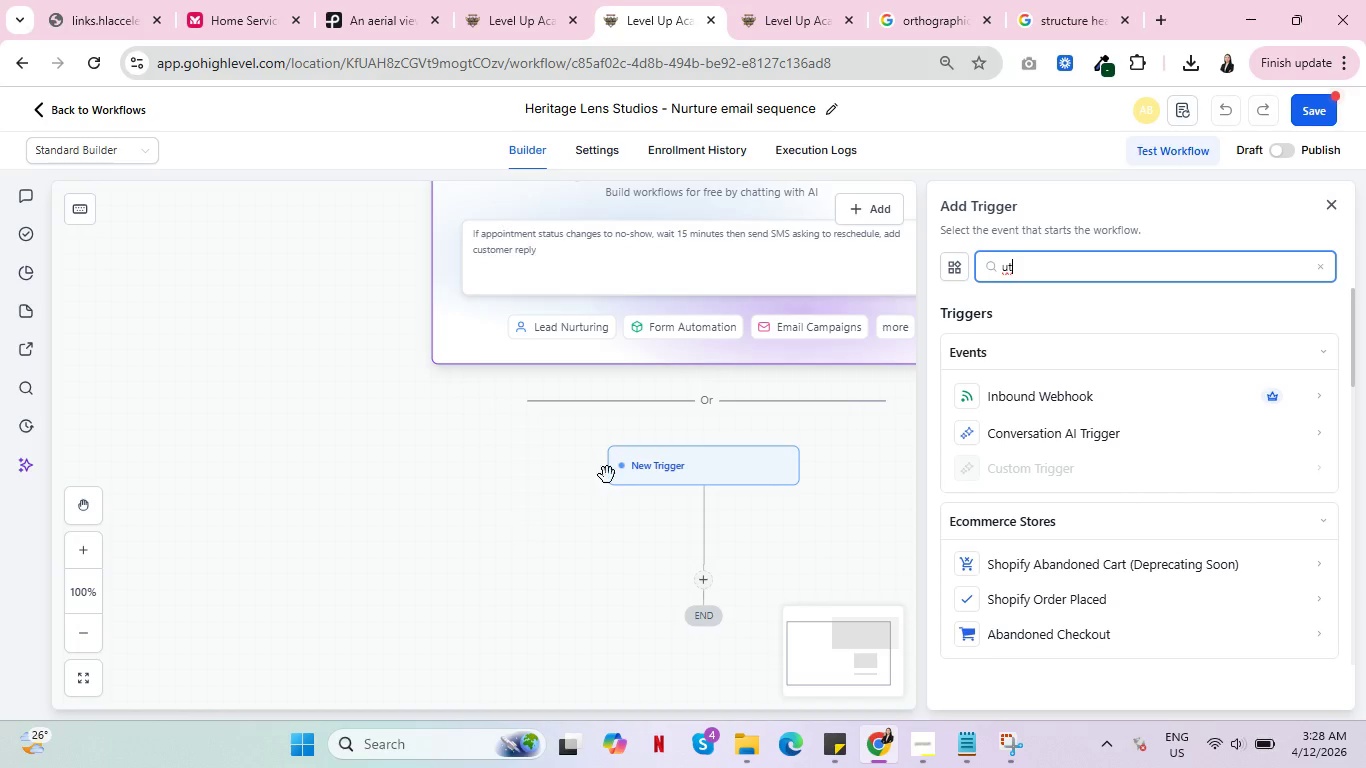 
wait(5.27)
 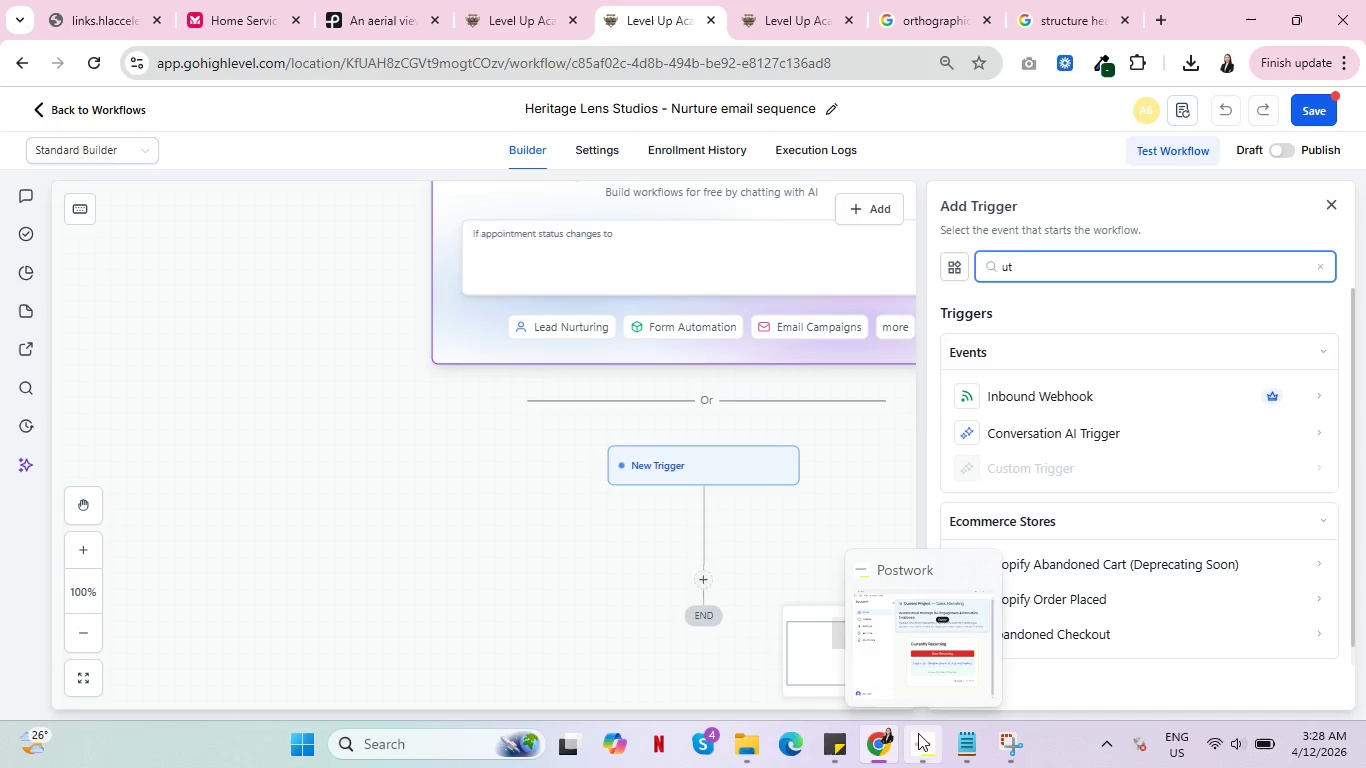 
key(M)
 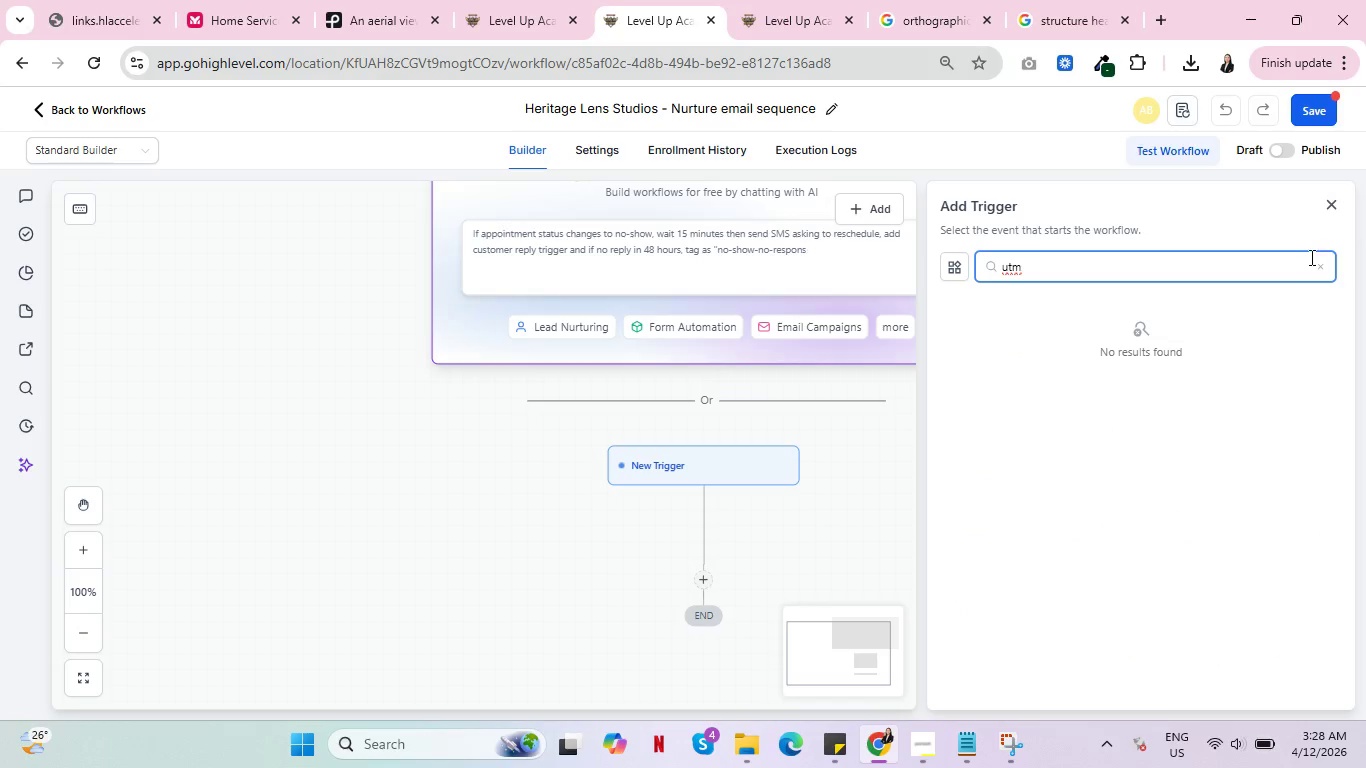 
left_click([1324, 270])
 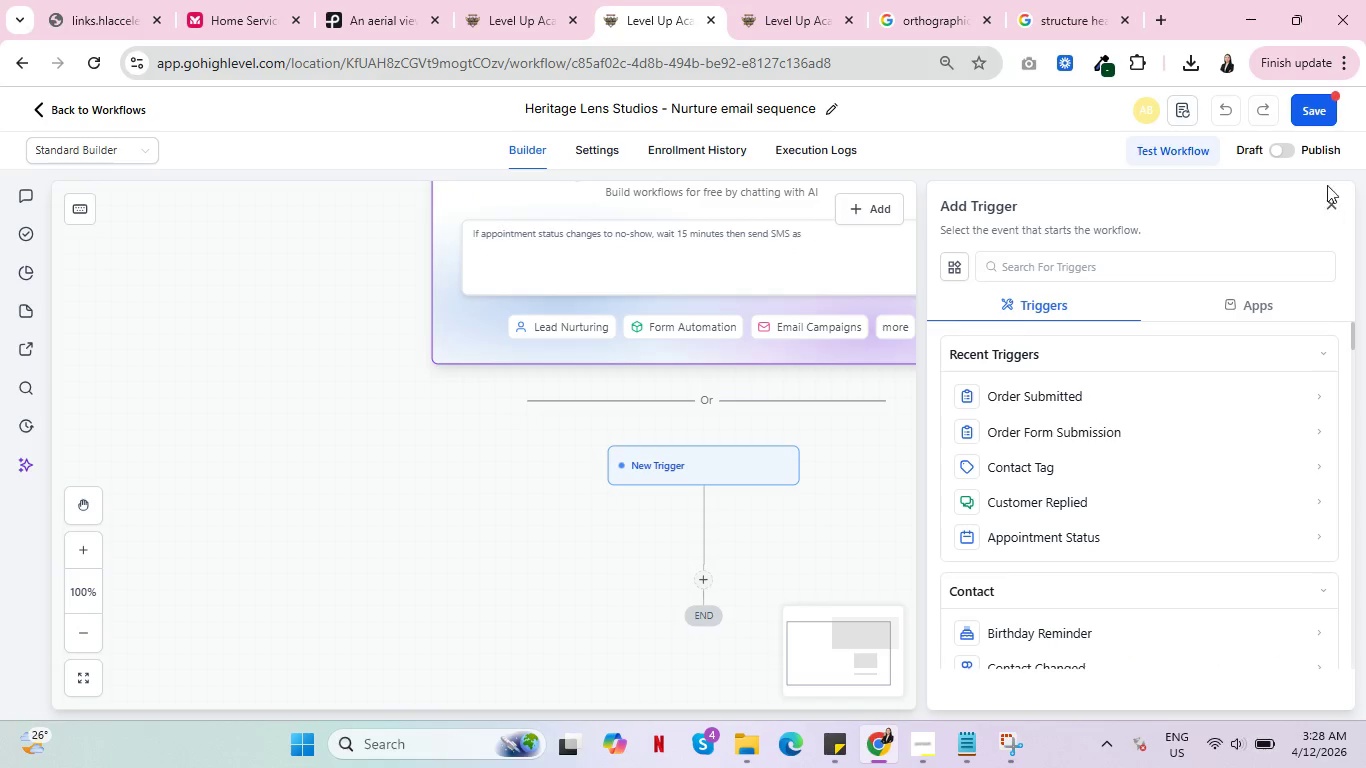 